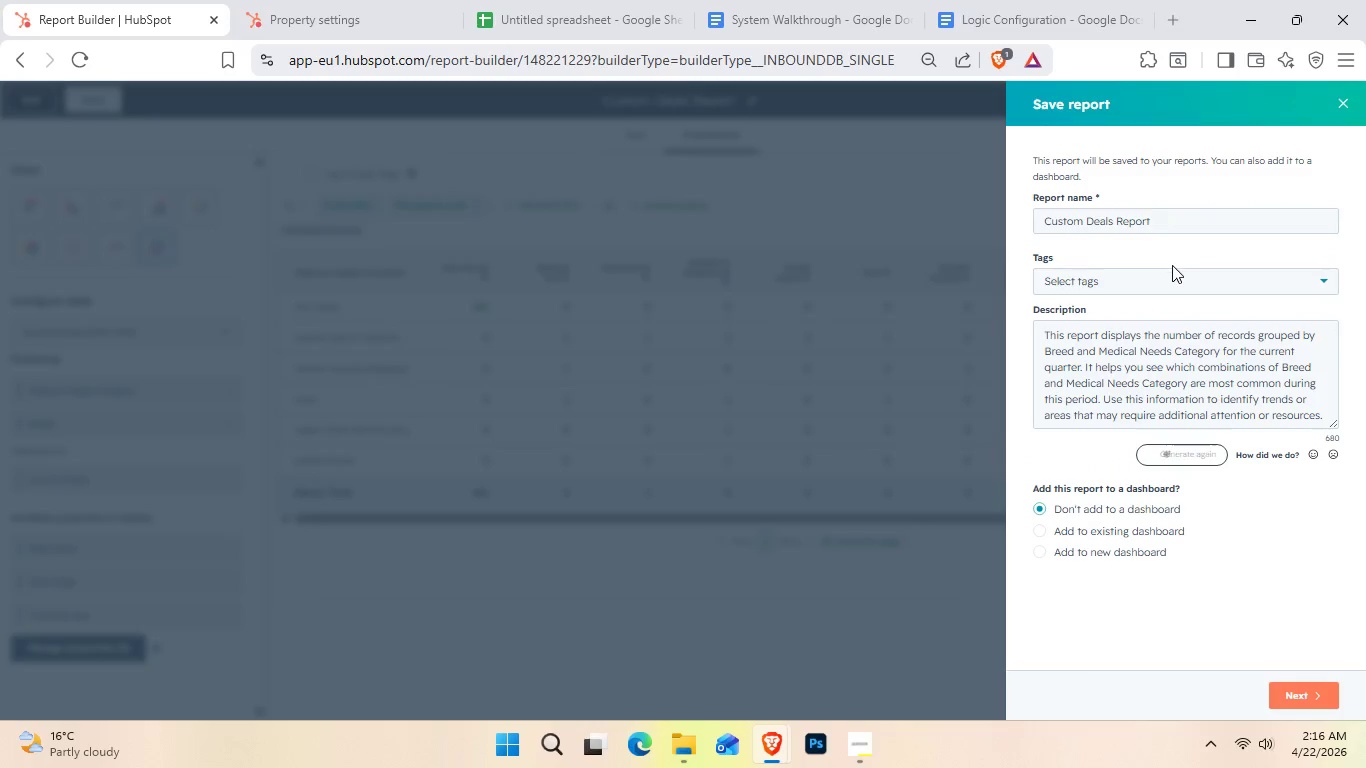 
left_click([1123, 530])
 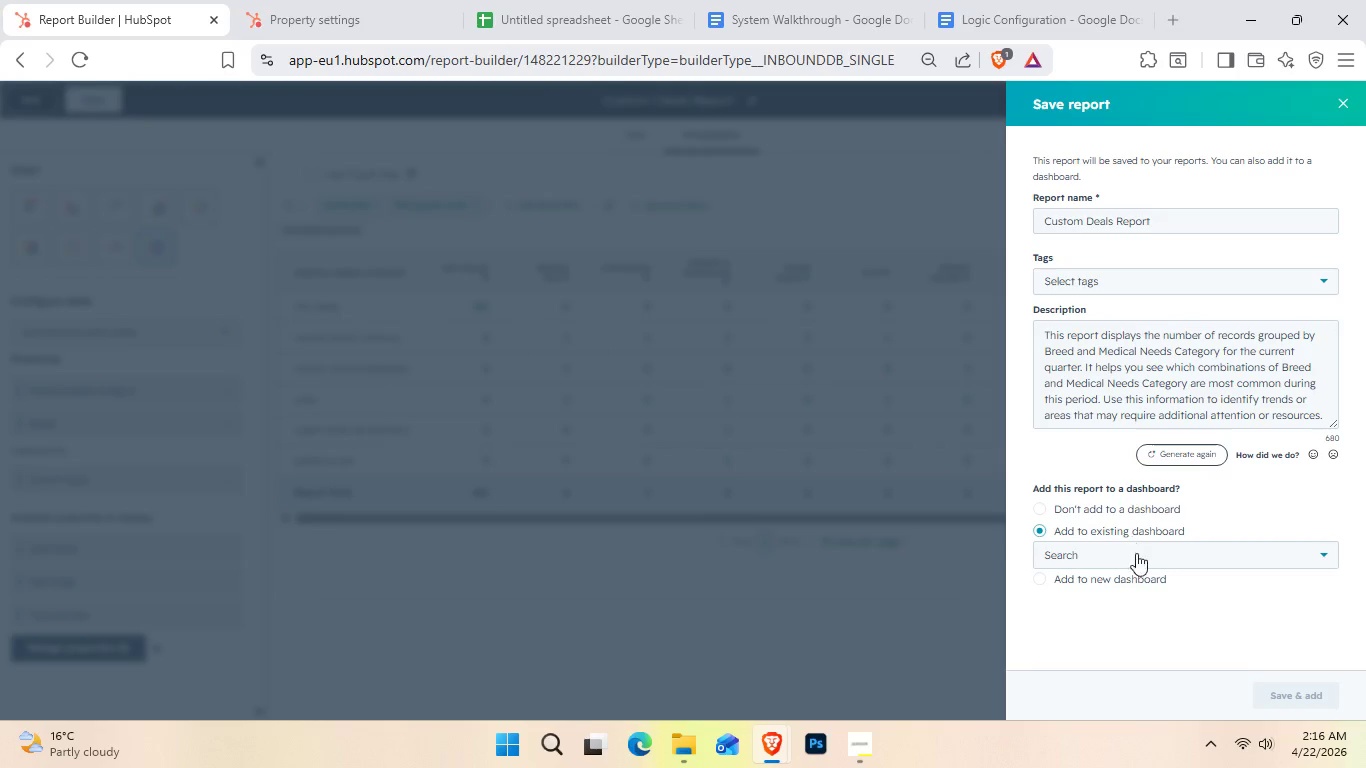 
left_click([1137, 560])
 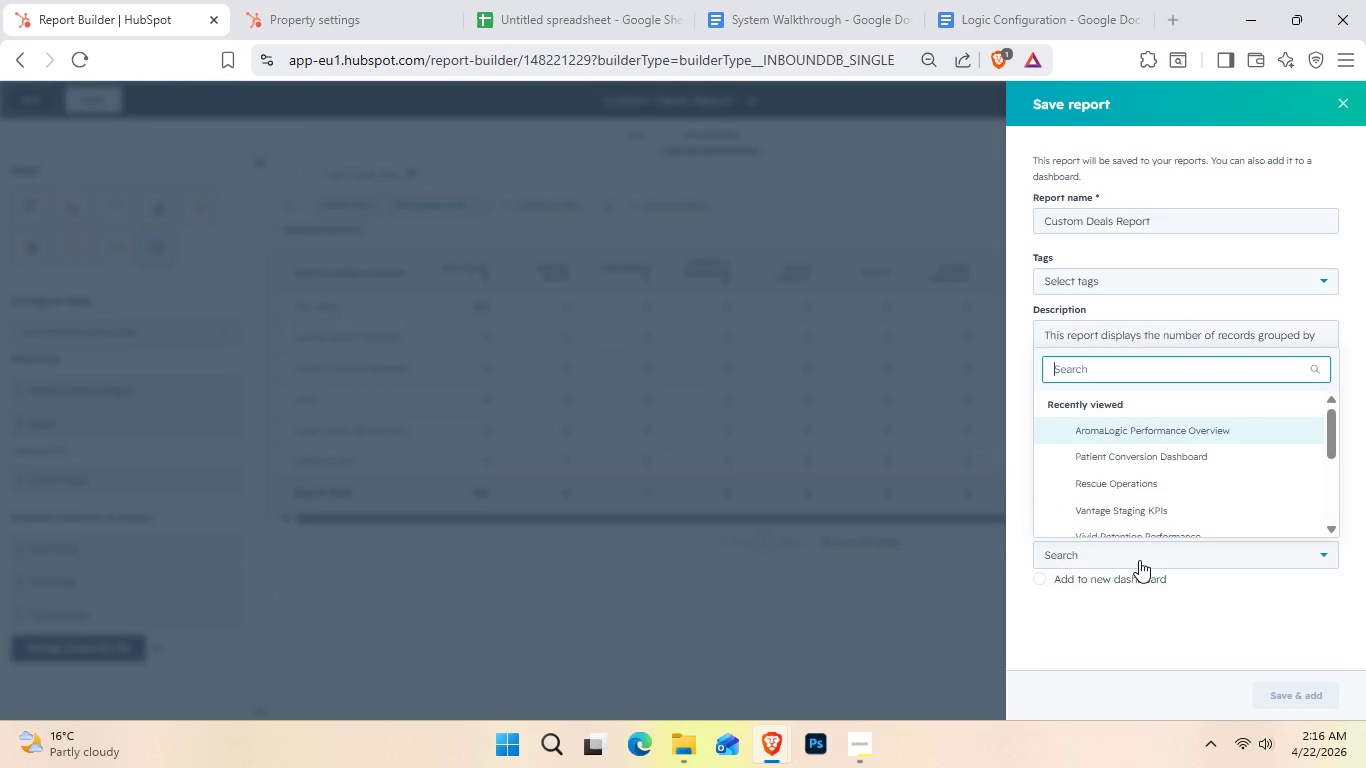 
wait(7.69)
 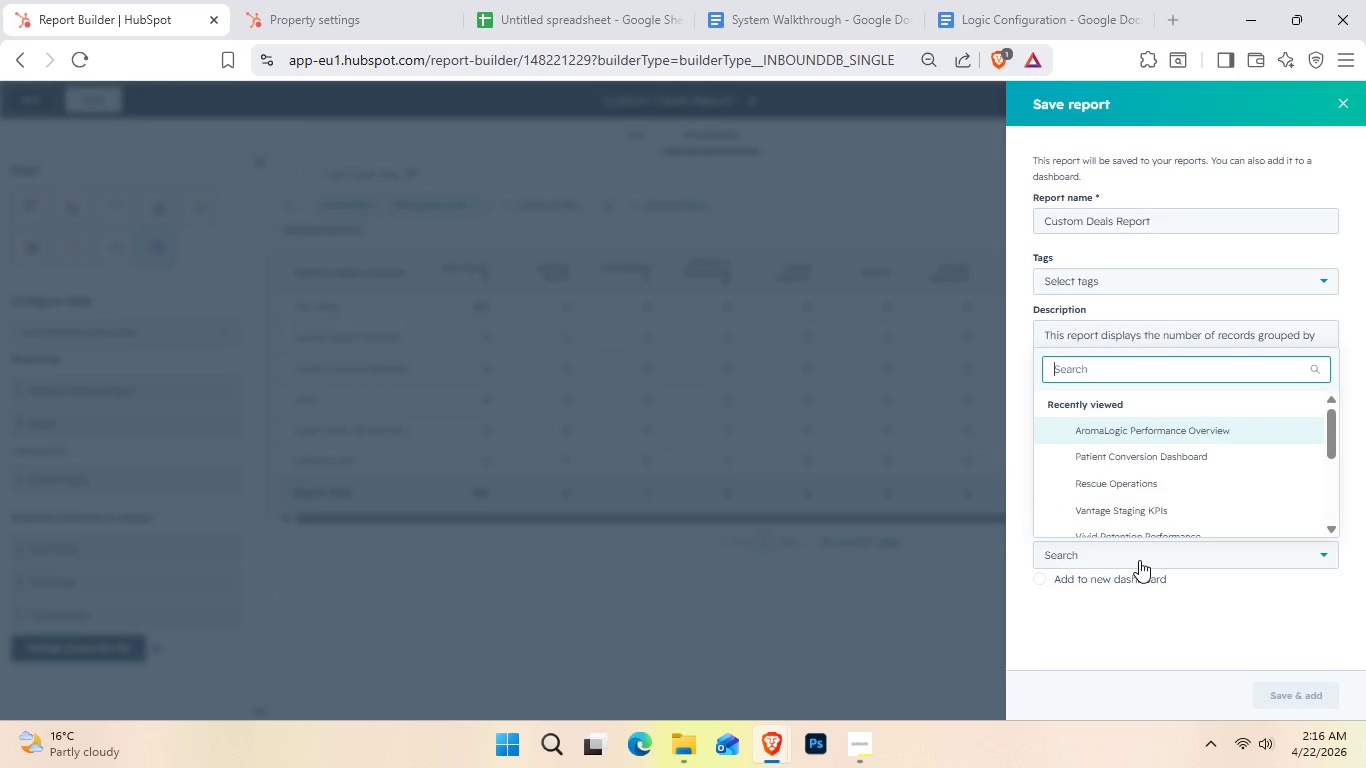 
left_click([1147, 478])
 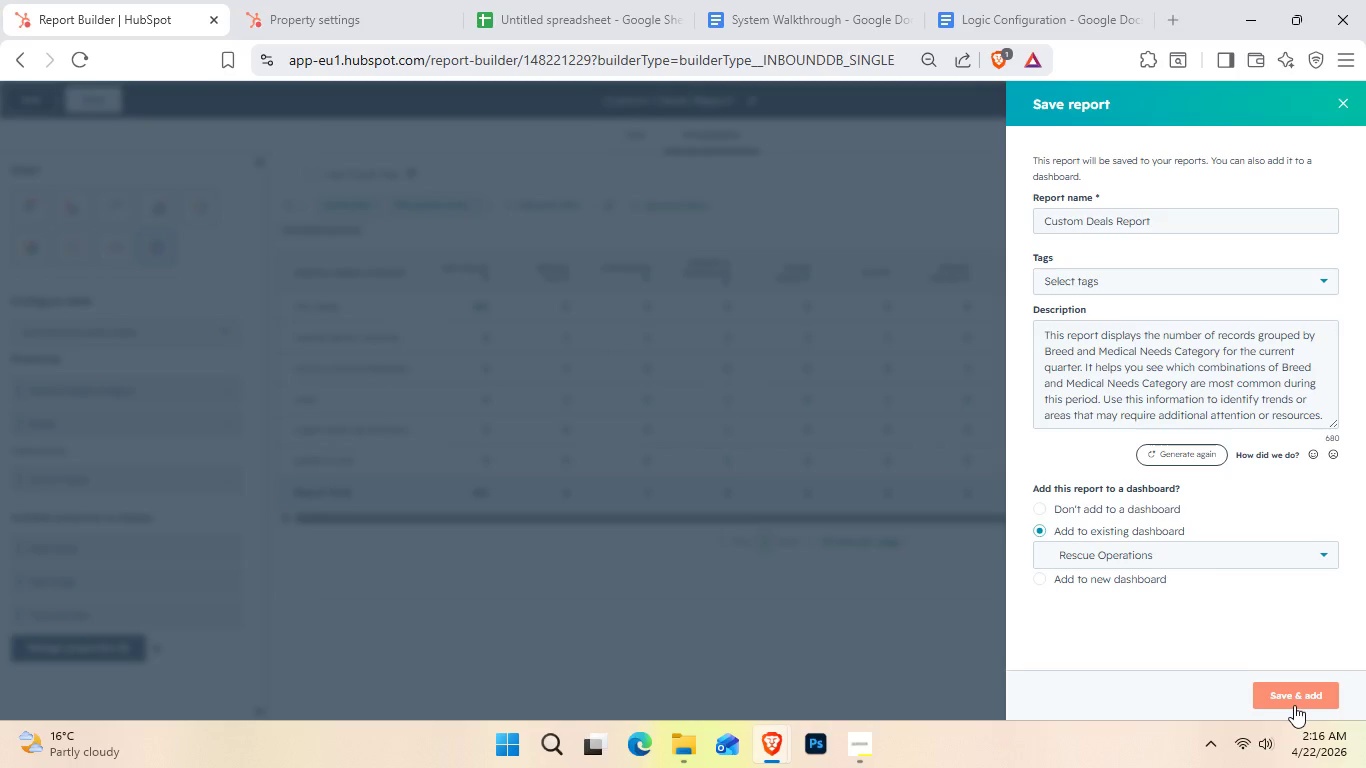 
left_click([1292, 702])
 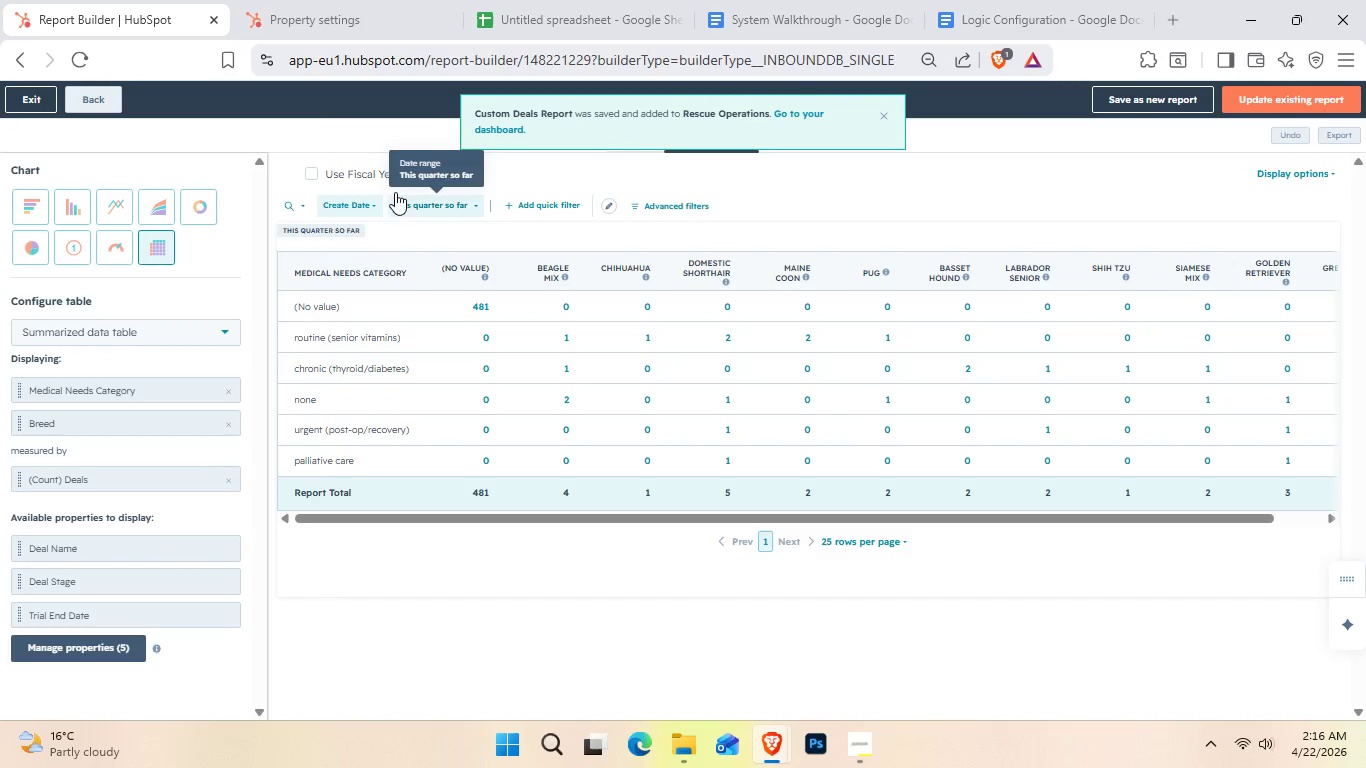 
wait(5.49)
 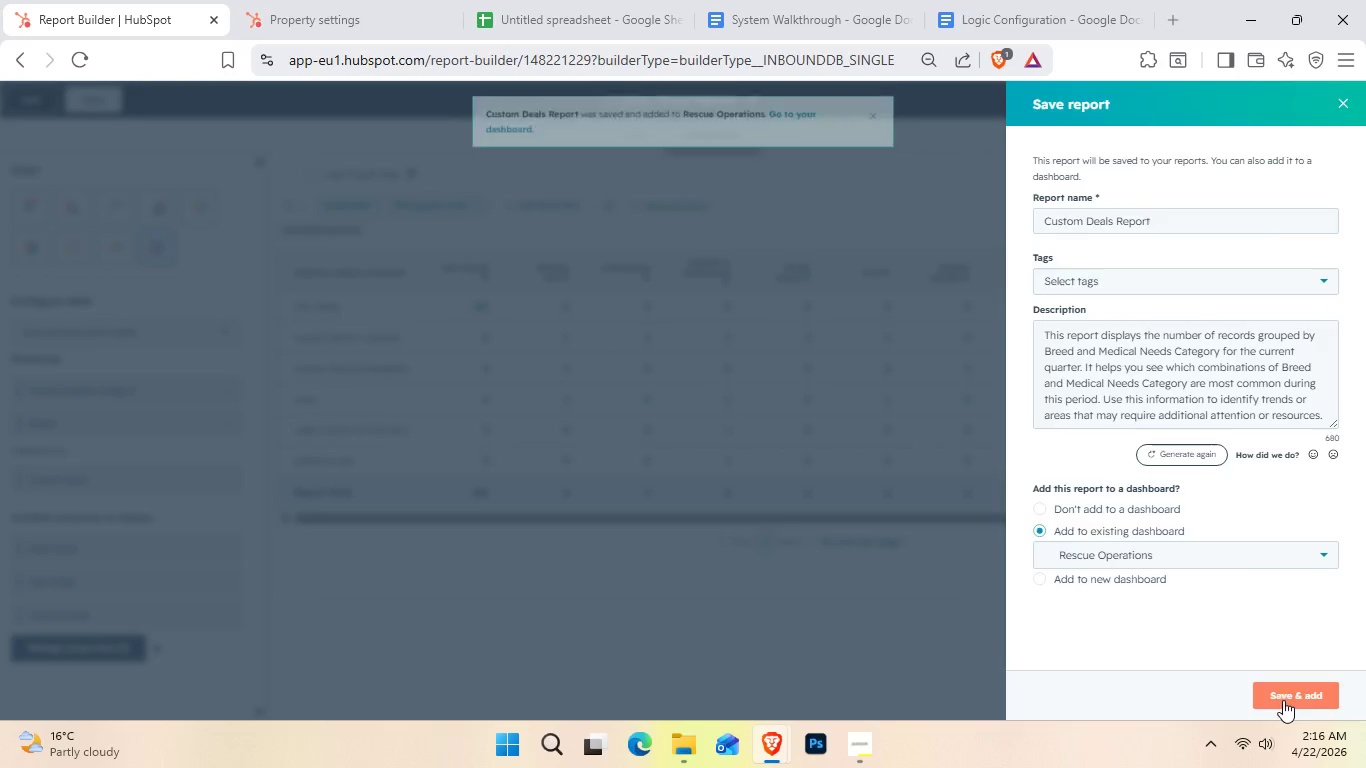 
left_click([804, 115])
 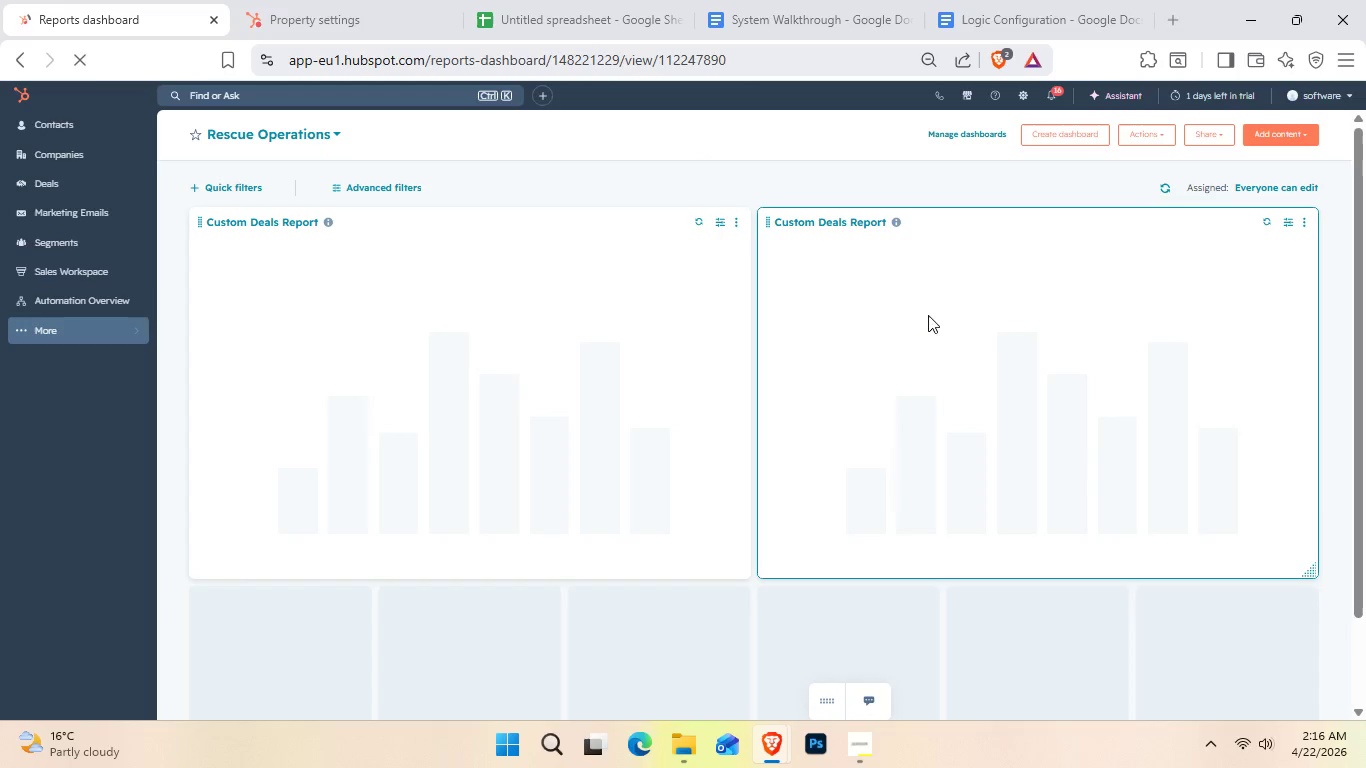 
wait(10.17)
 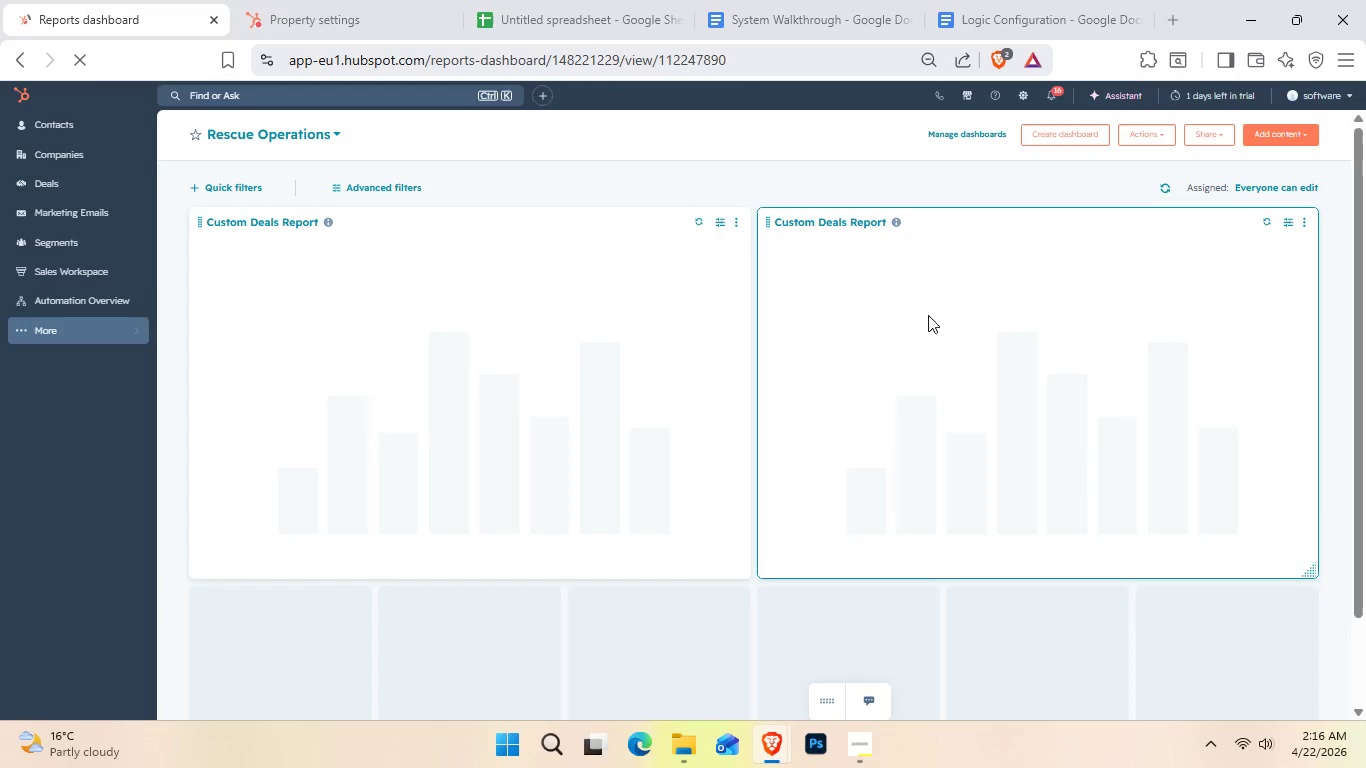 
left_click_drag(start_coordinate=[901, 537], to_coordinate=[928, 533])
 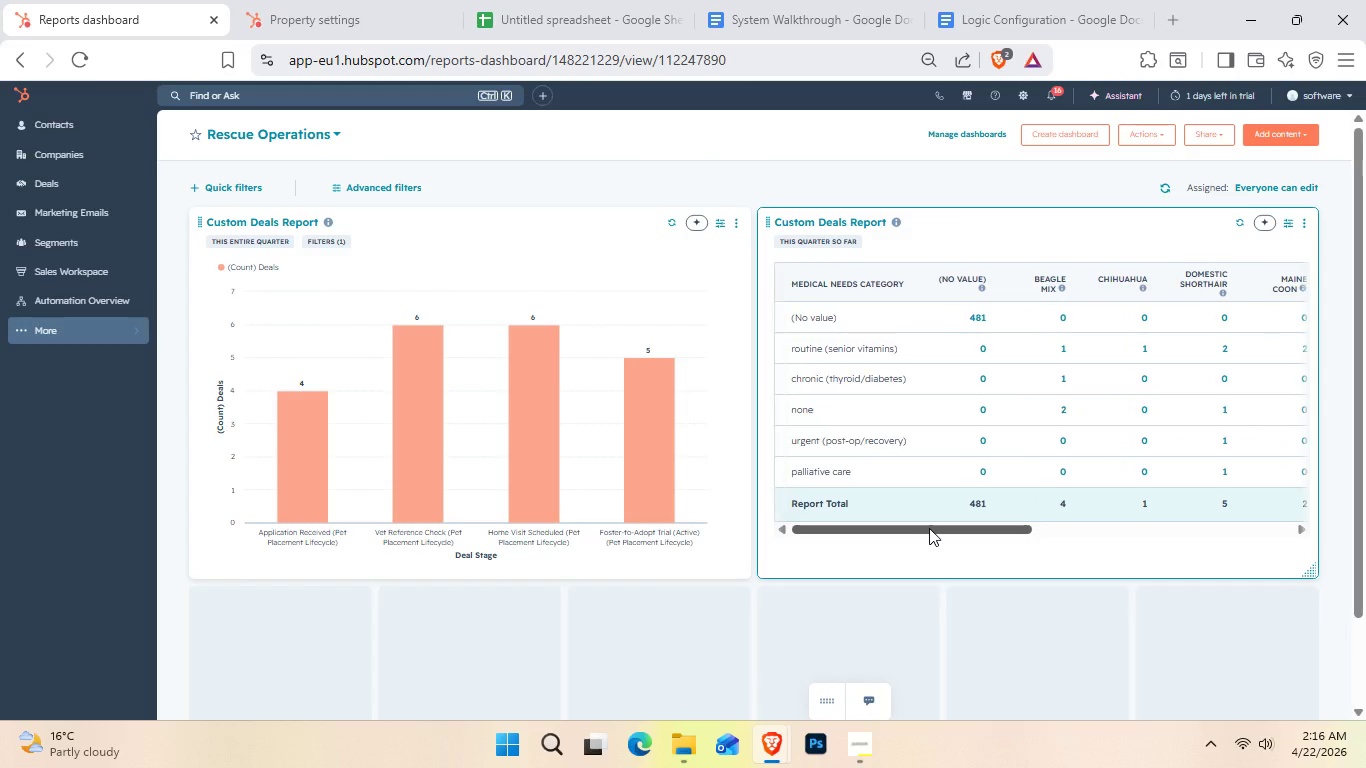 
key(Control+Shift+S)
 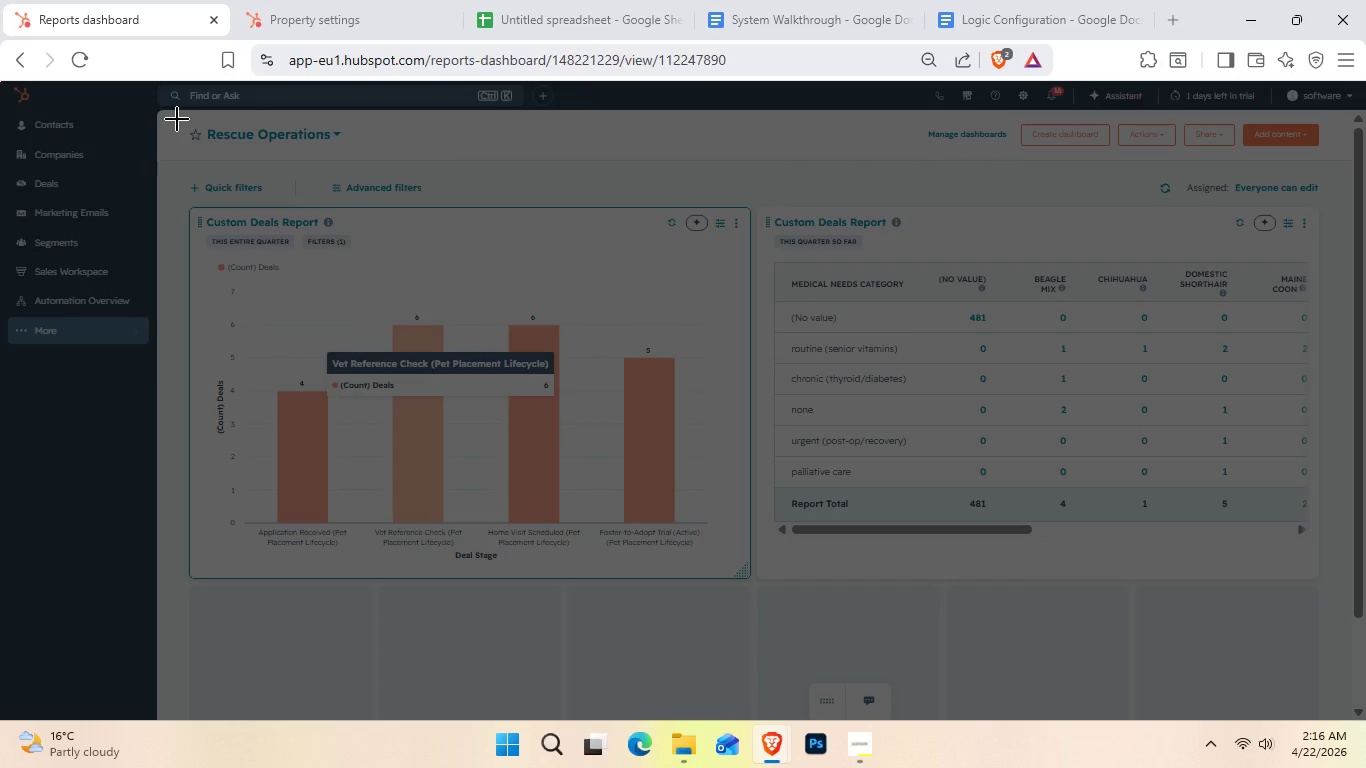 
left_click_drag(start_coordinate=[174, 116], to_coordinate=[1342, 632])
 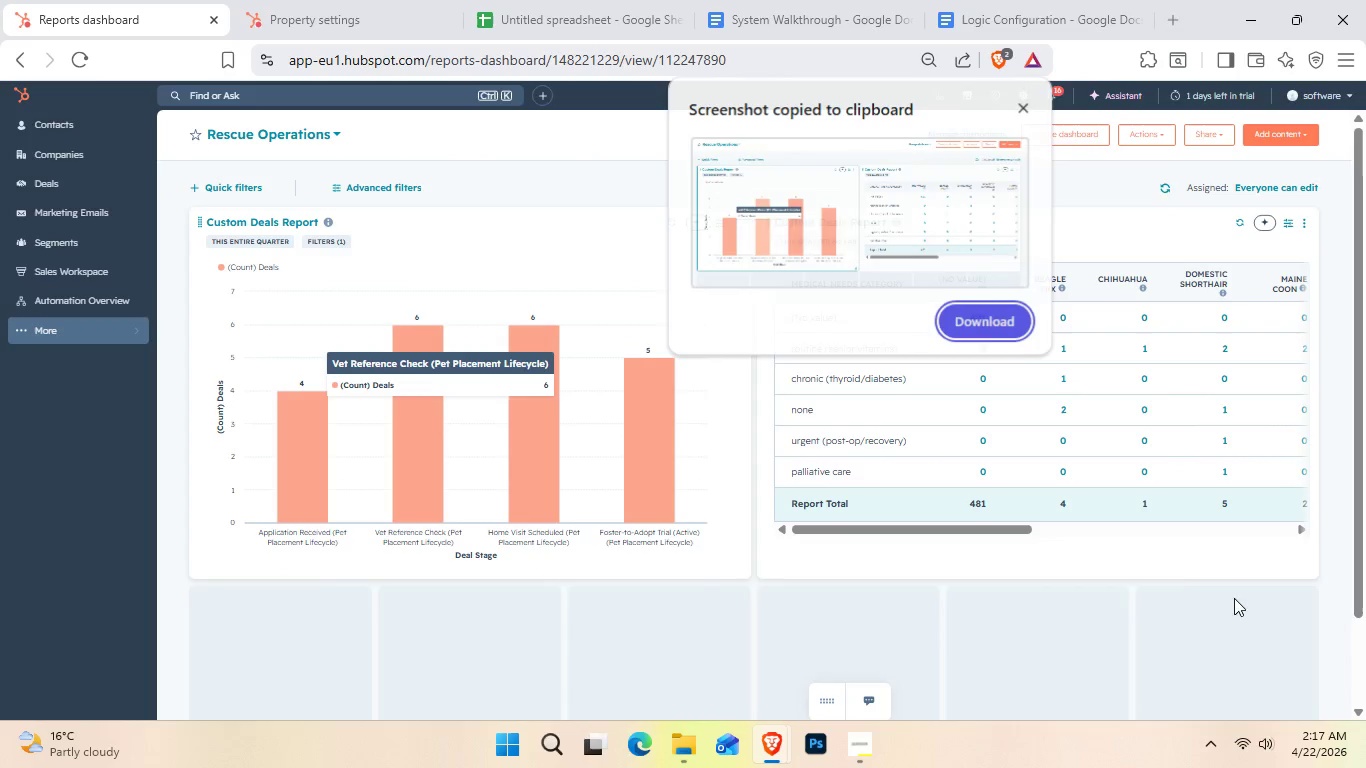 
key(Control+C)
 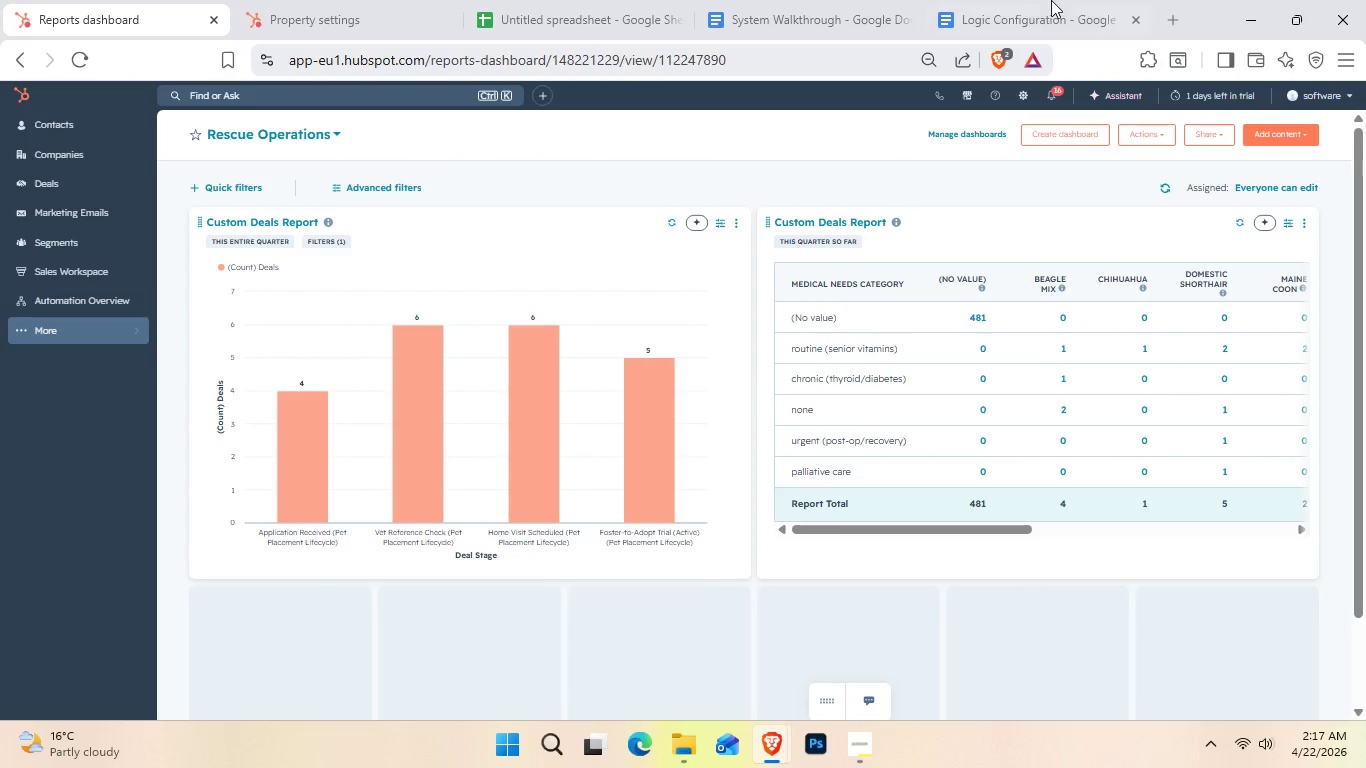 
left_click([1054, 0])
 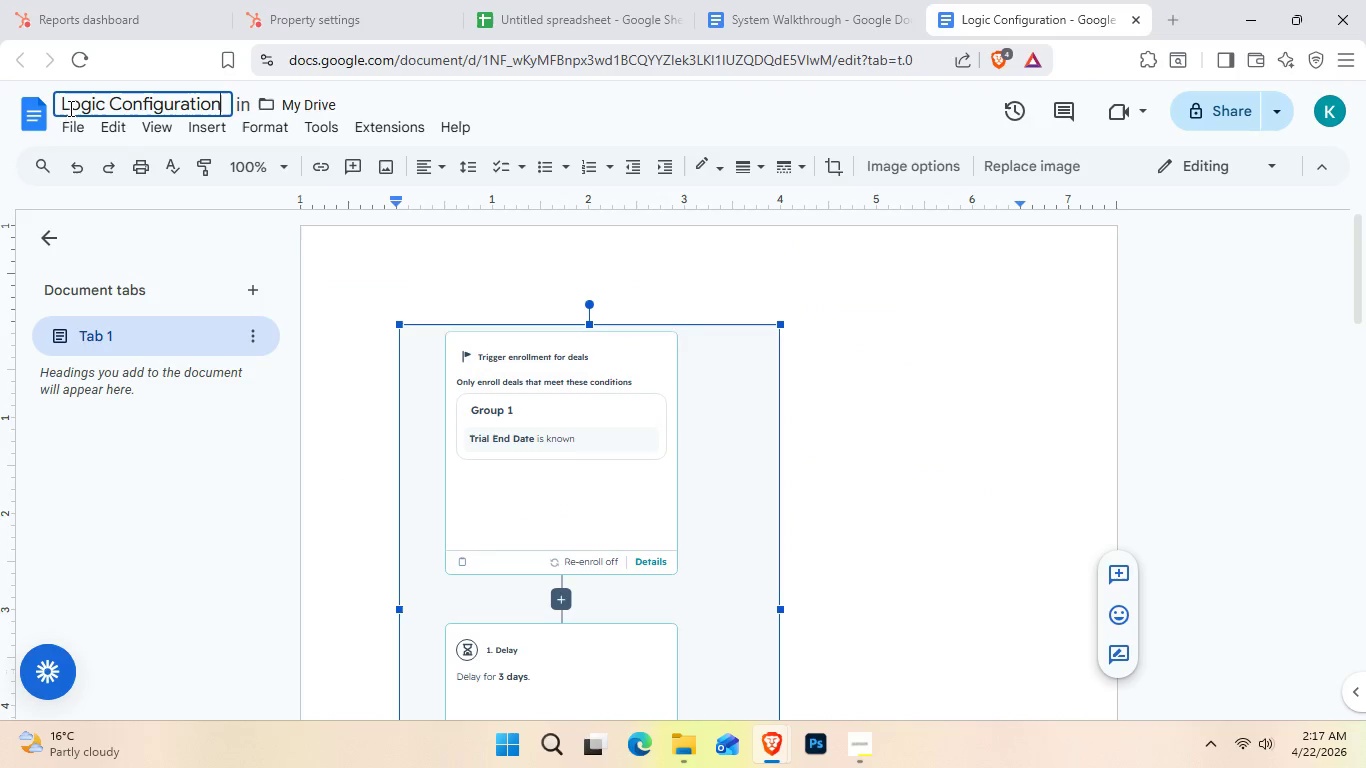 
left_click([63, 120])
 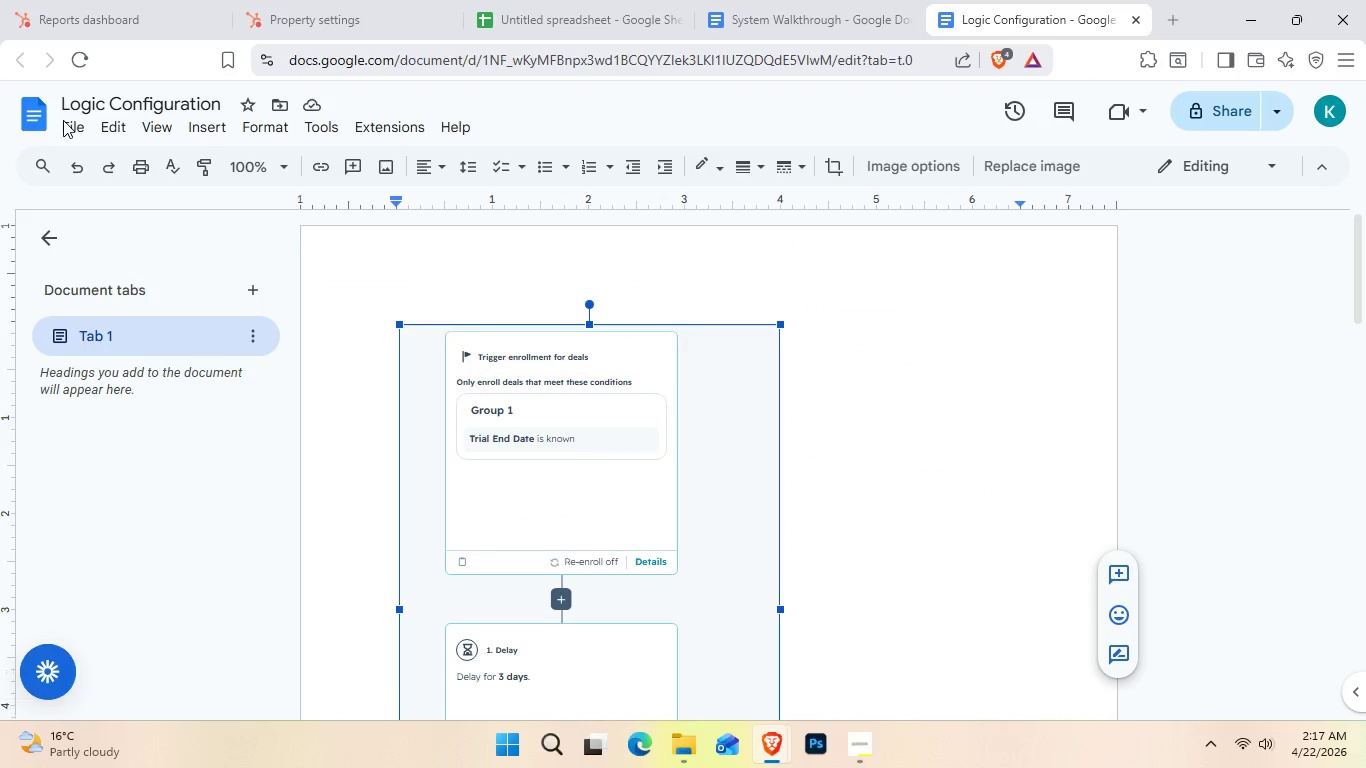 
left_click([65, 120])
 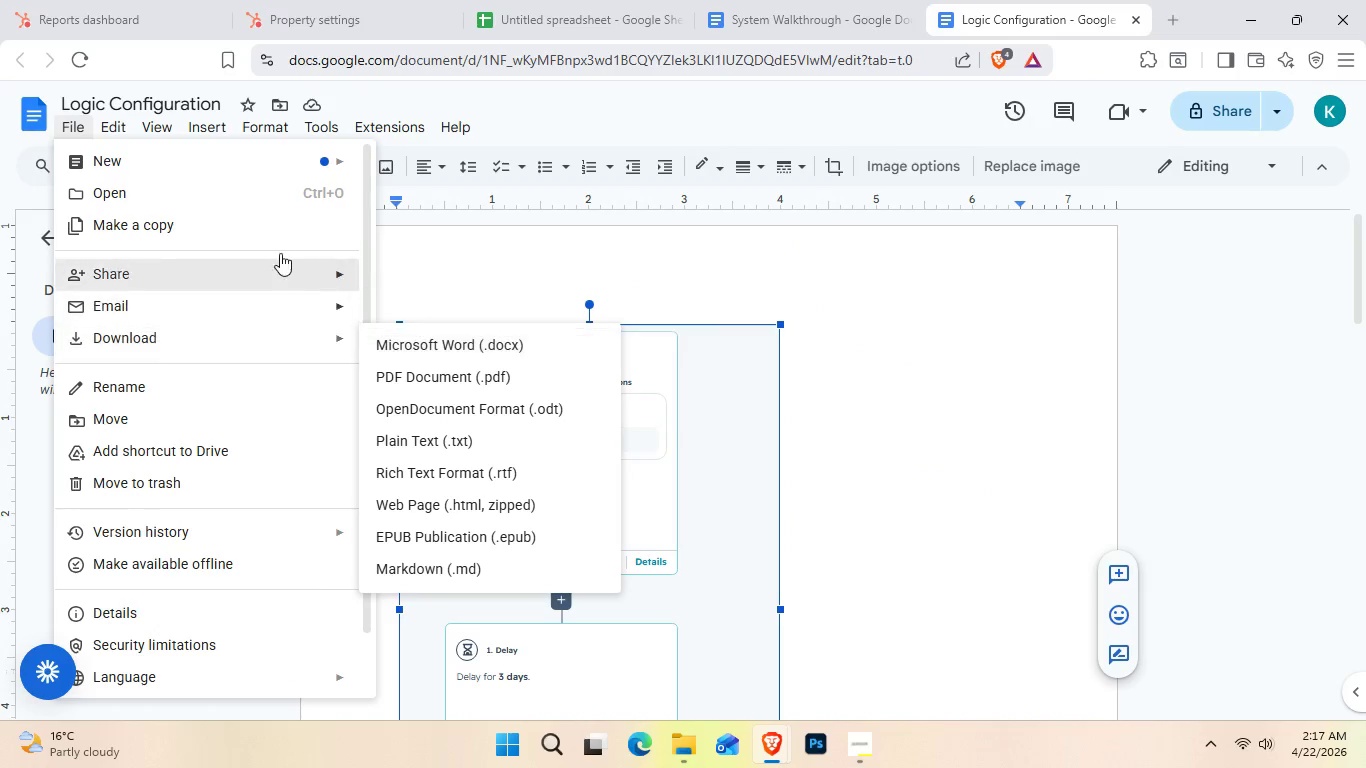 
left_click([401, 161])
 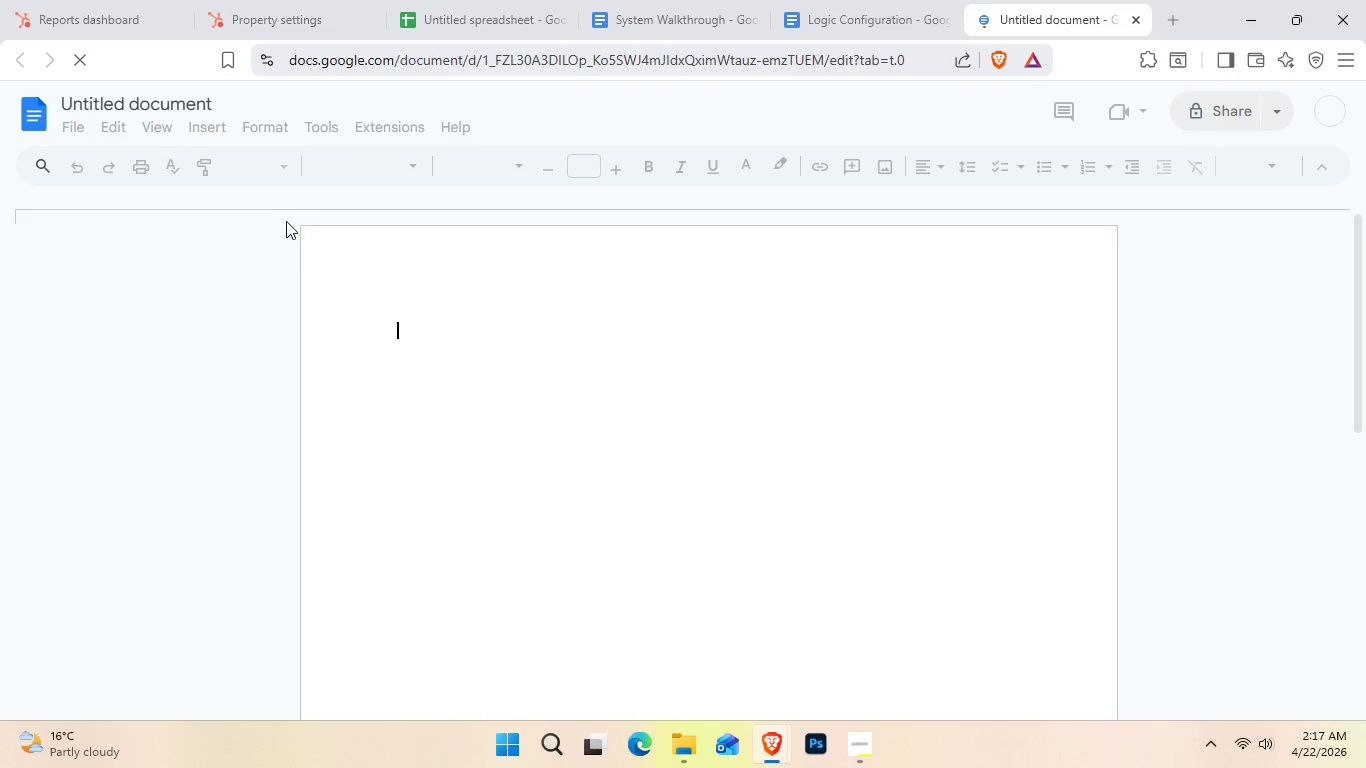 
key(Control+V)
 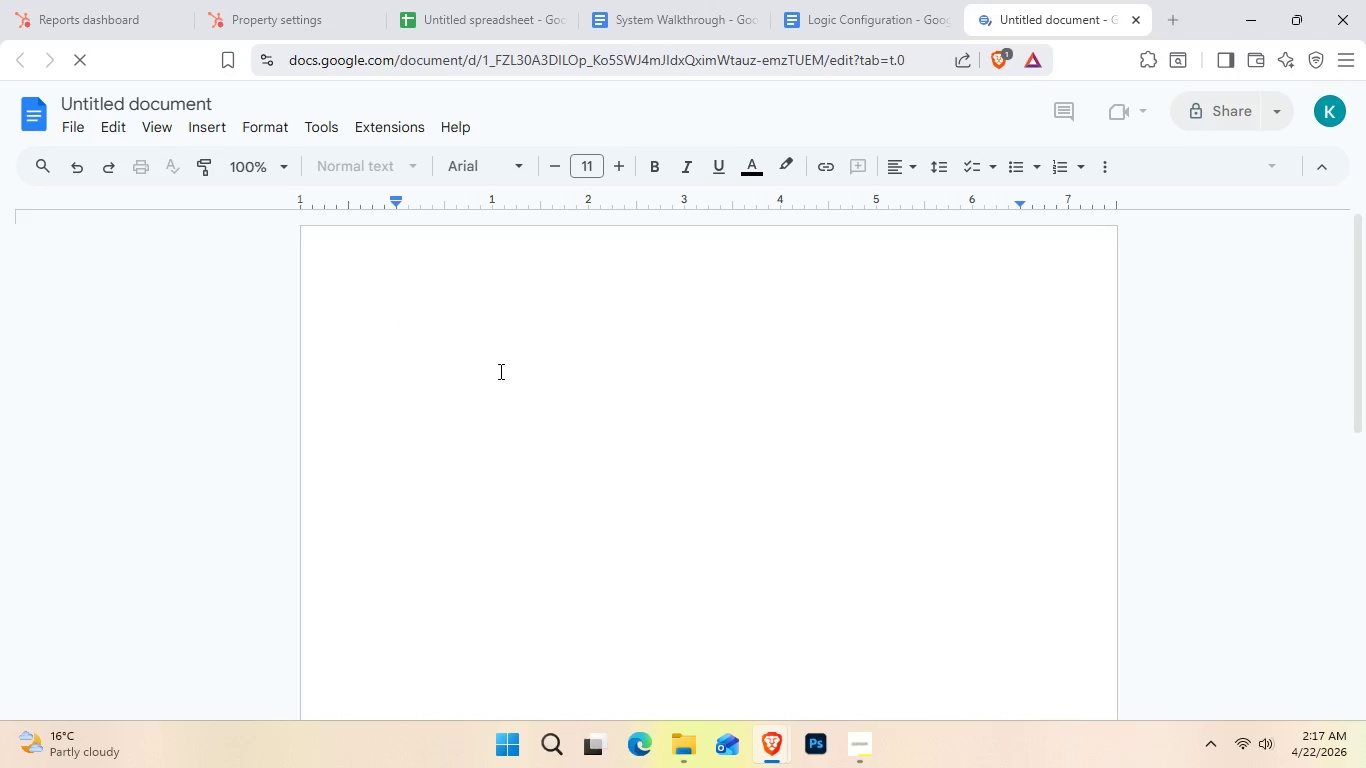 
left_click([499, 371])
 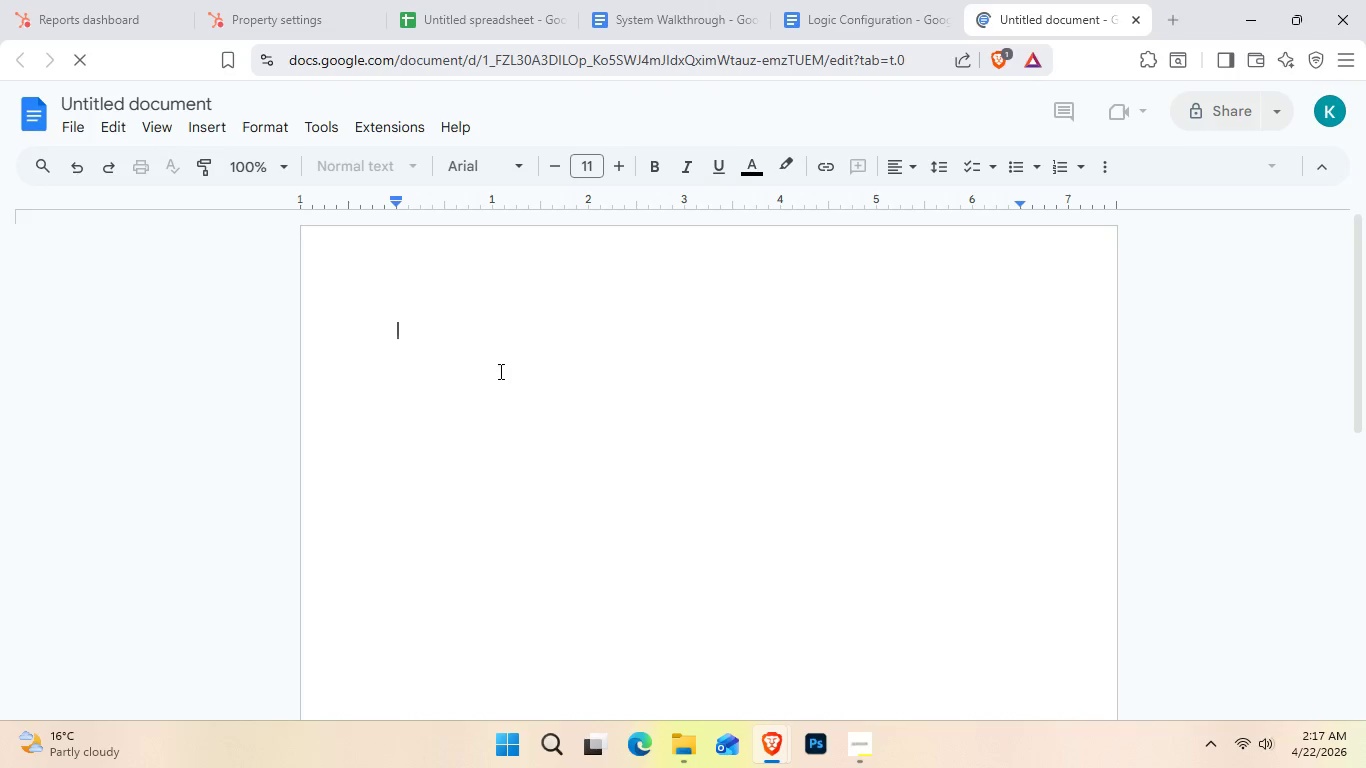 
key(Control+ControlLeft)
 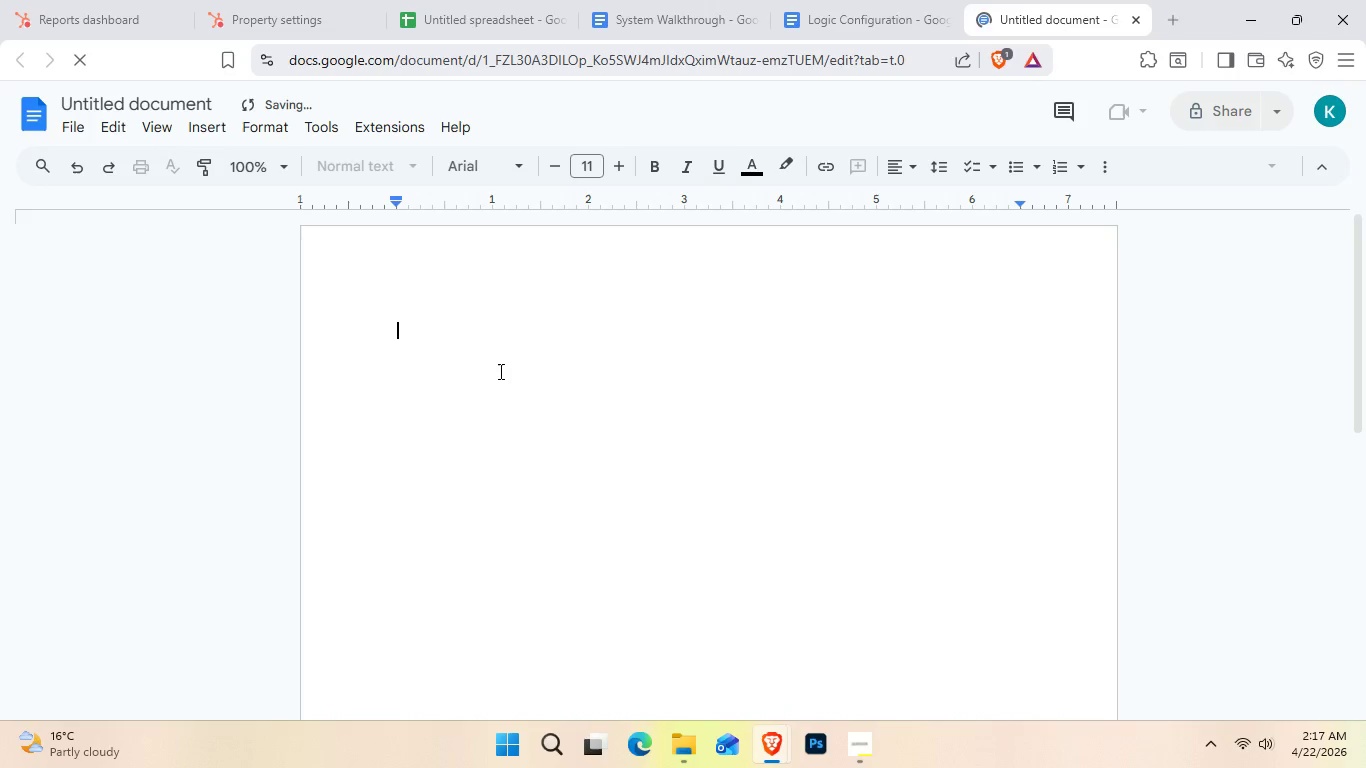 
key(Control+V)
 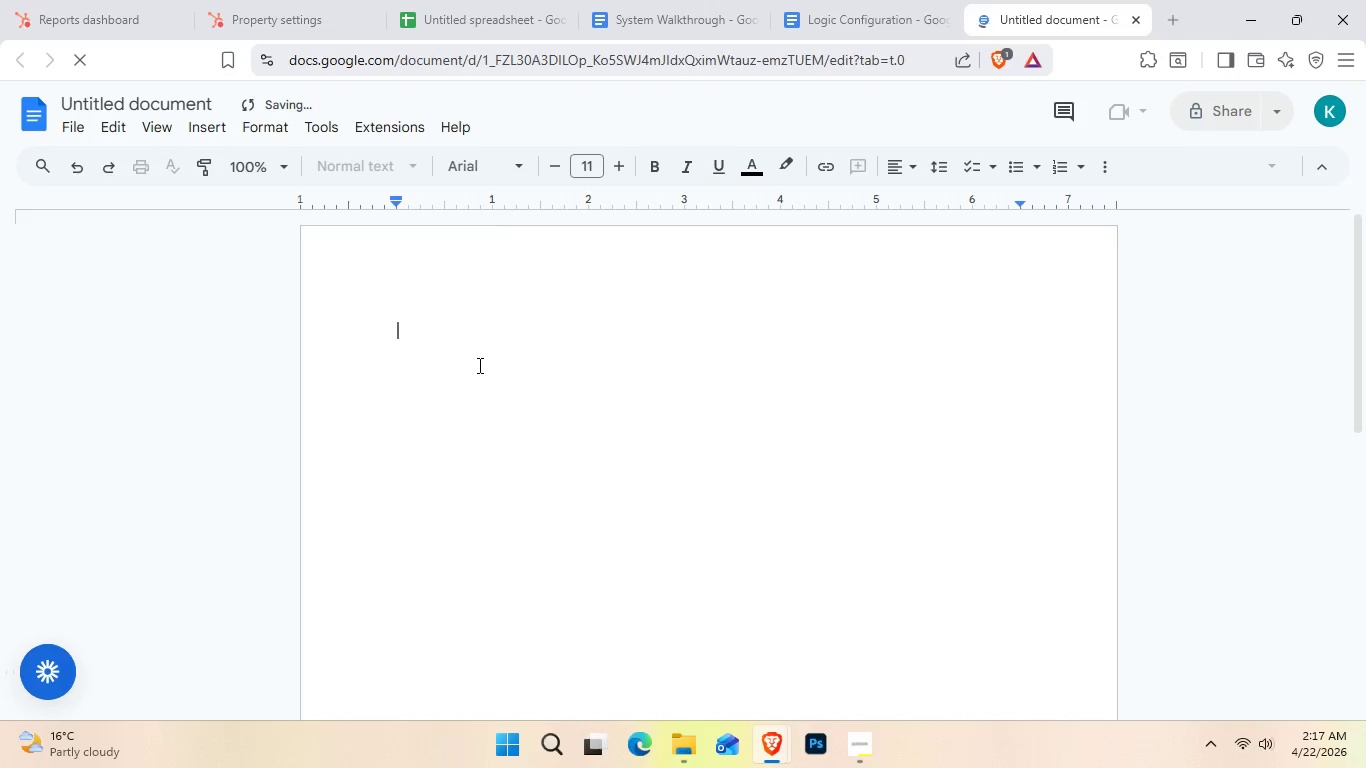 
key(Control+V)
 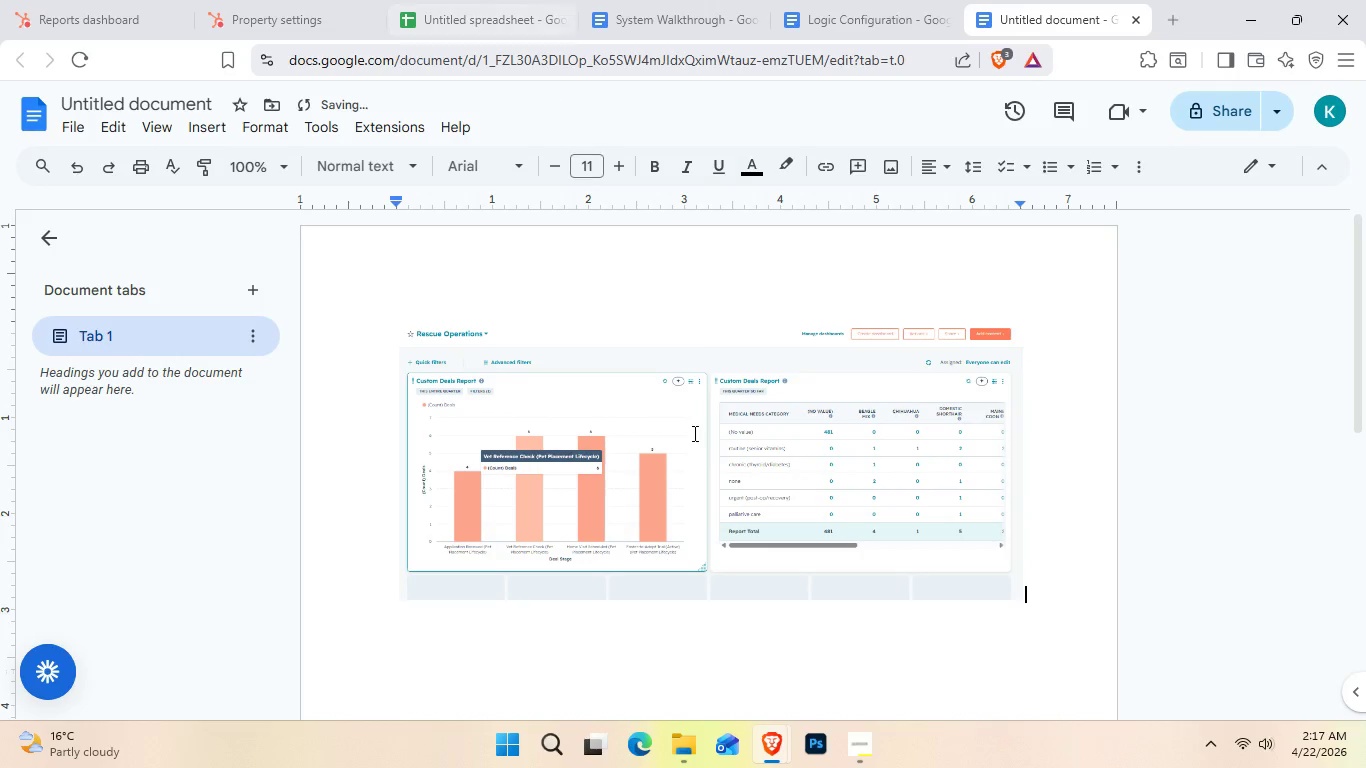 
left_click([860, 736])